 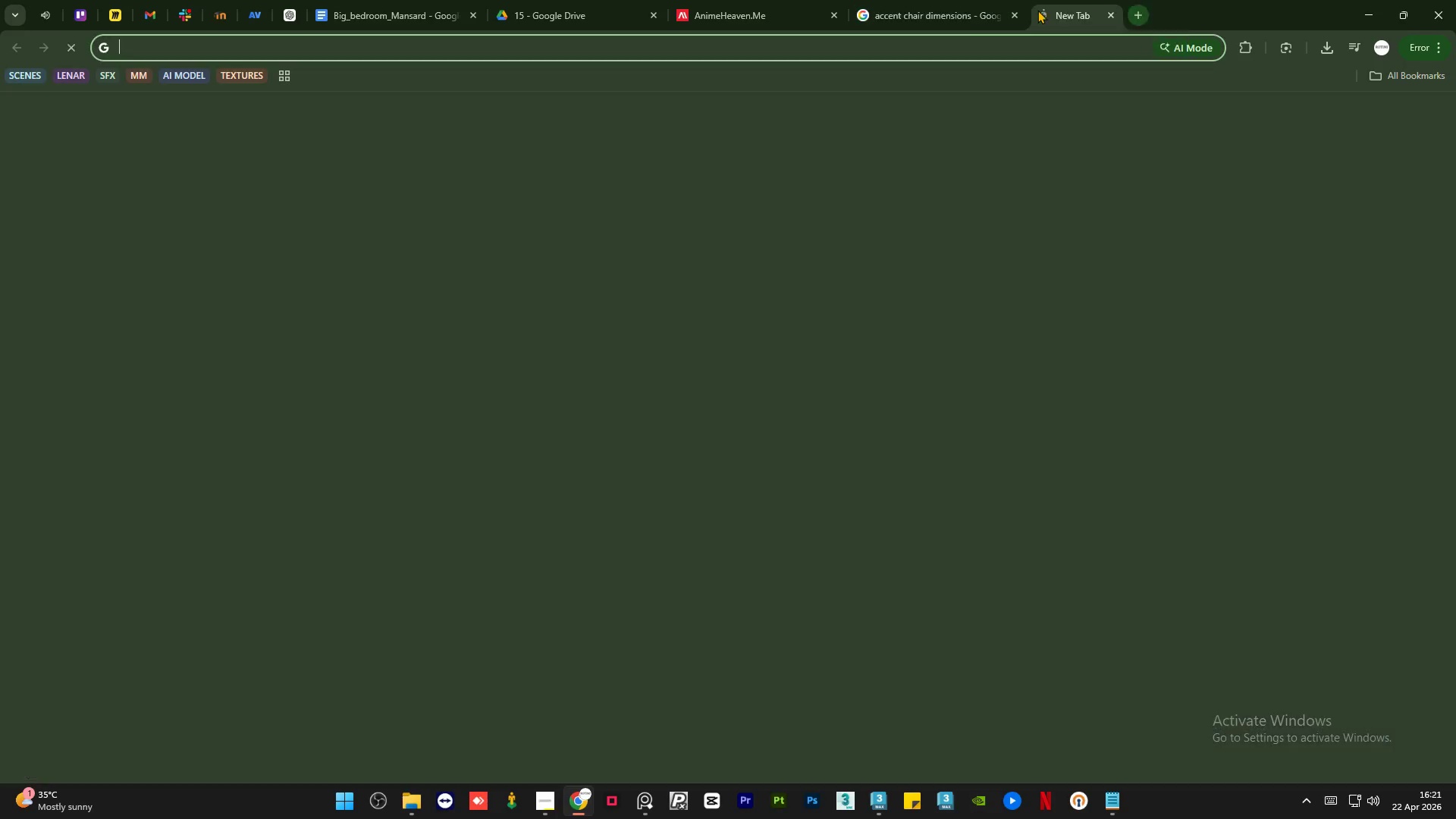 
key(Control+V)
 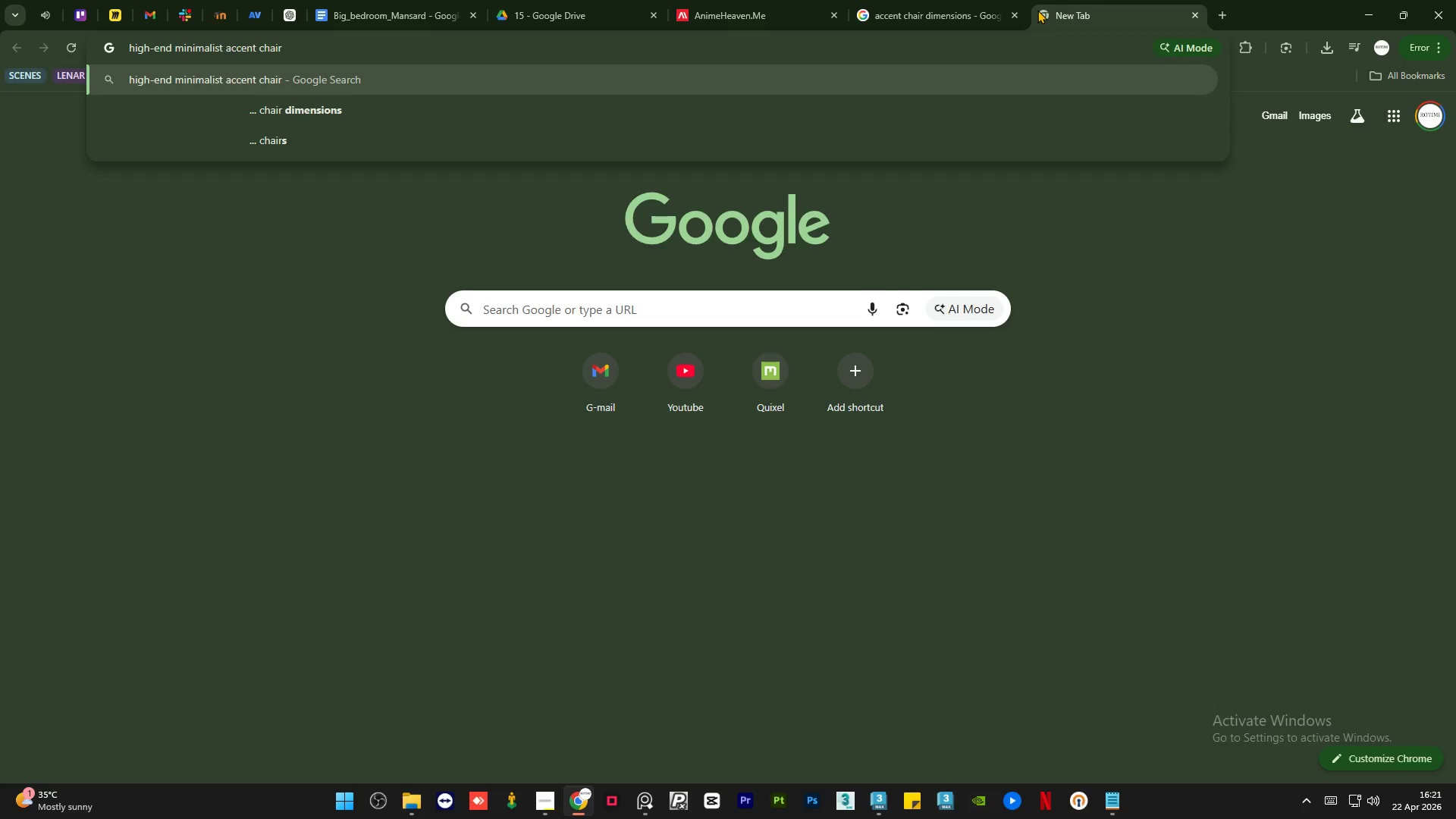 
key(Enter)
 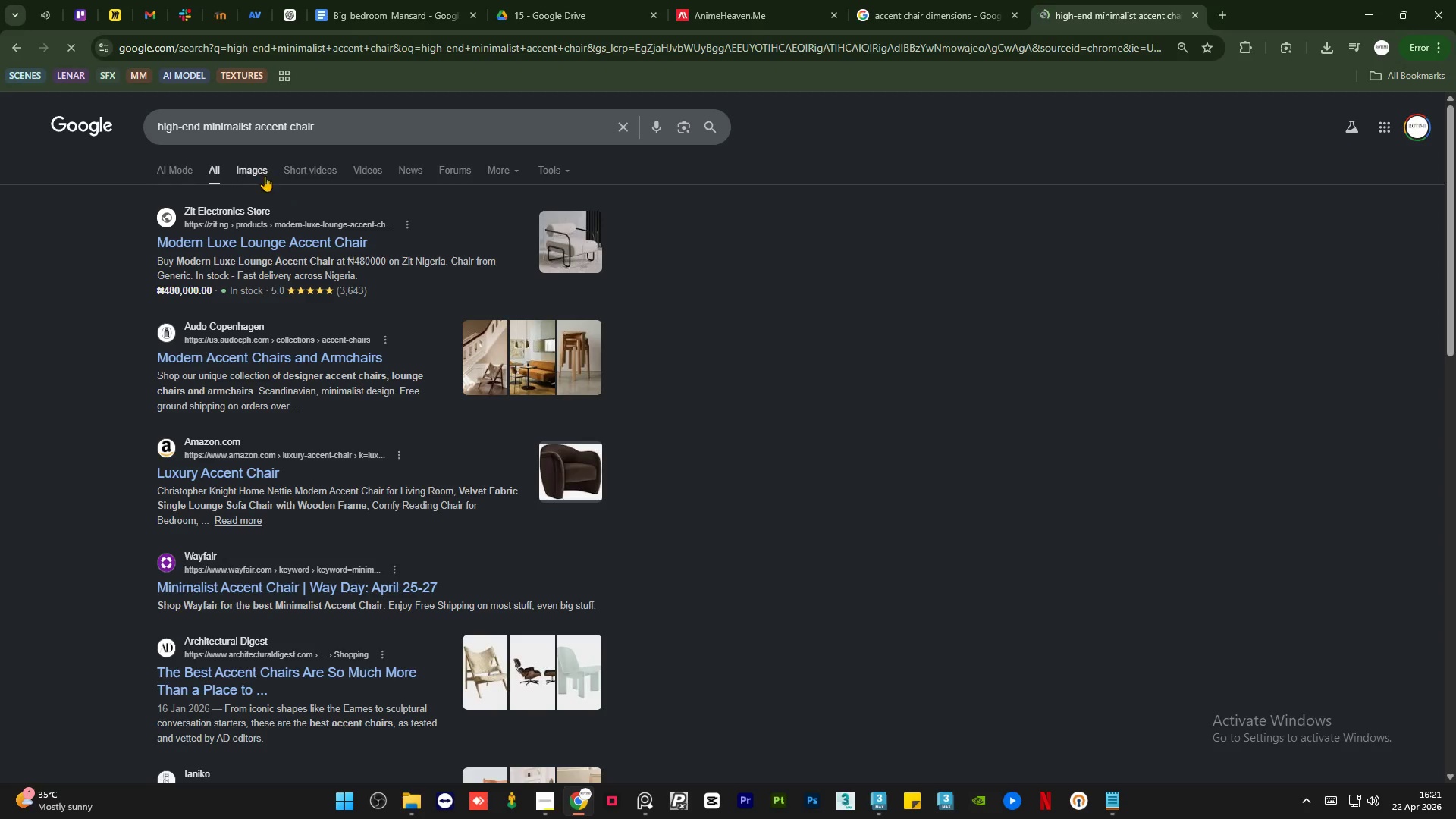 
left_click([246, 172])
 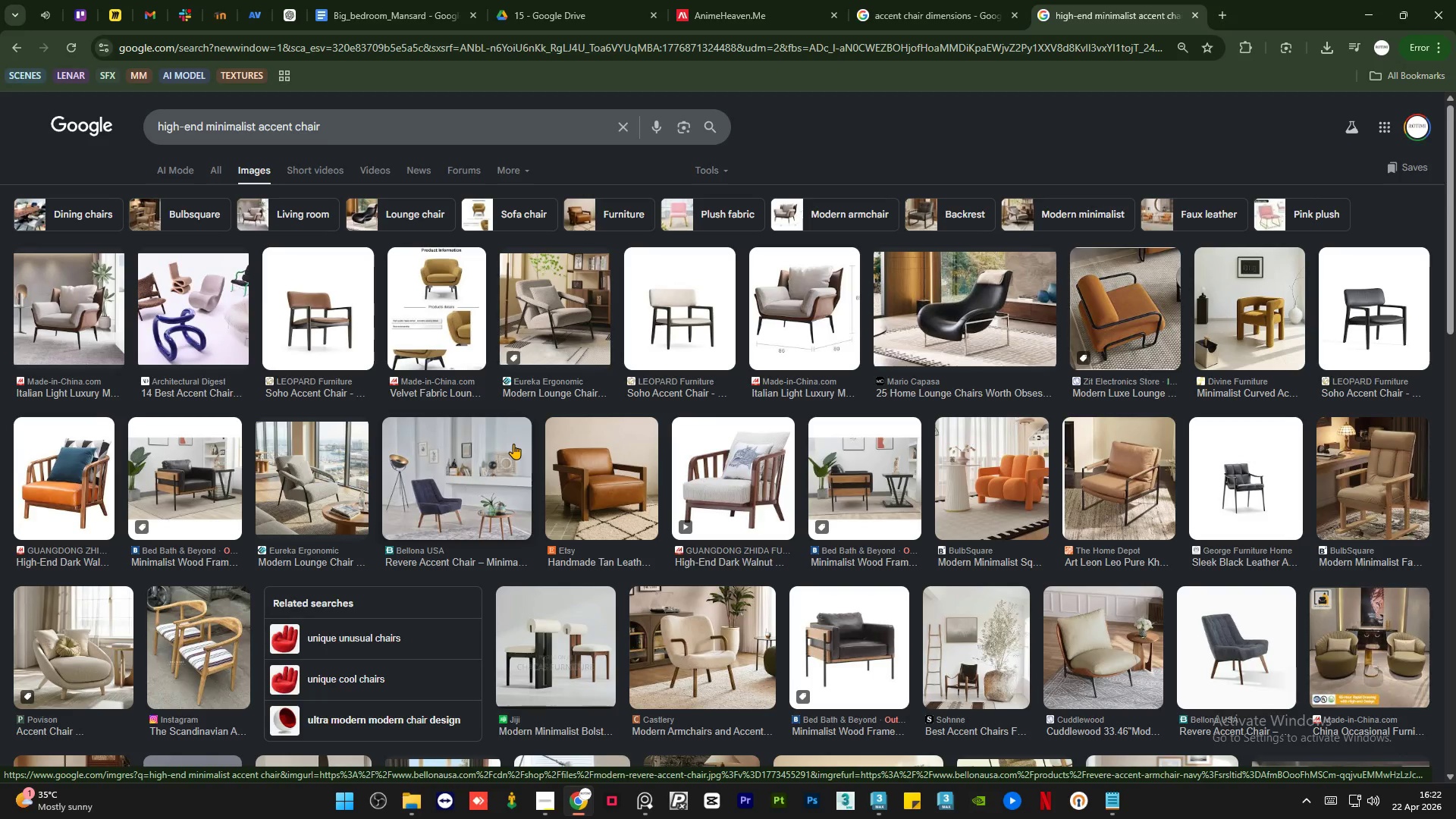 
wait(20.38)
 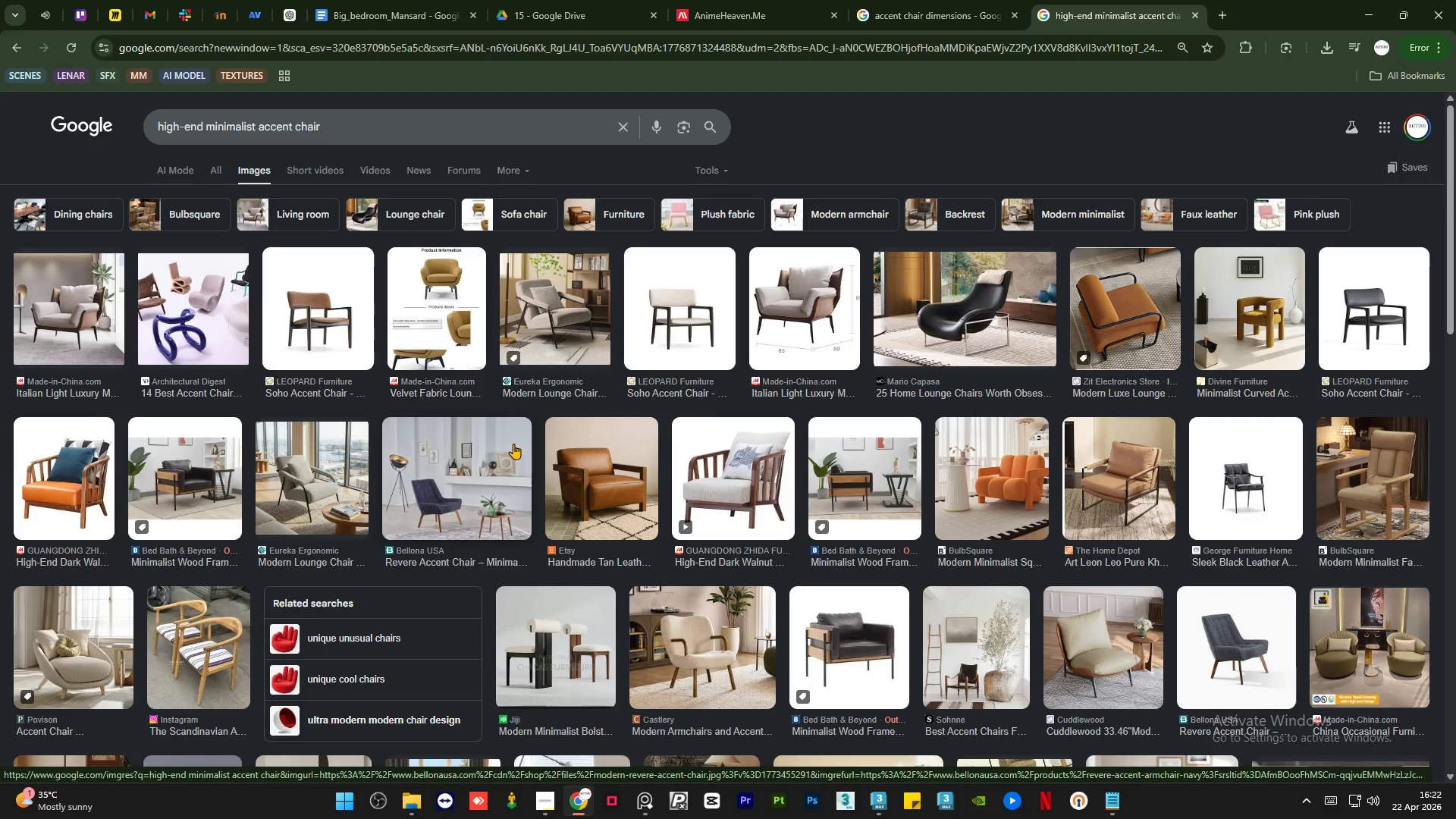 
scroll: coordinate [513, 444], scroll_direction: down, amount: 1.0
 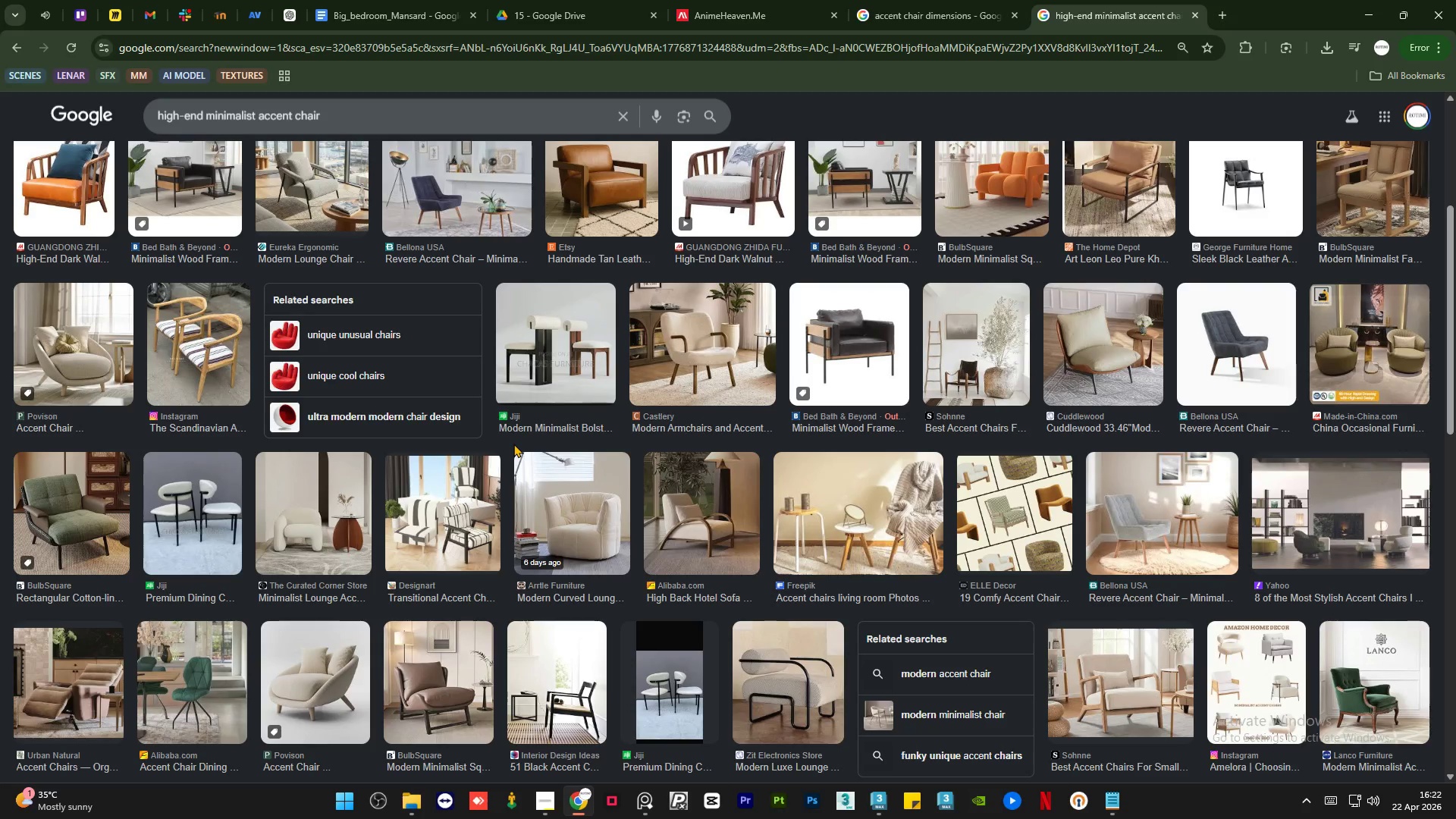 
wait(7.28)
 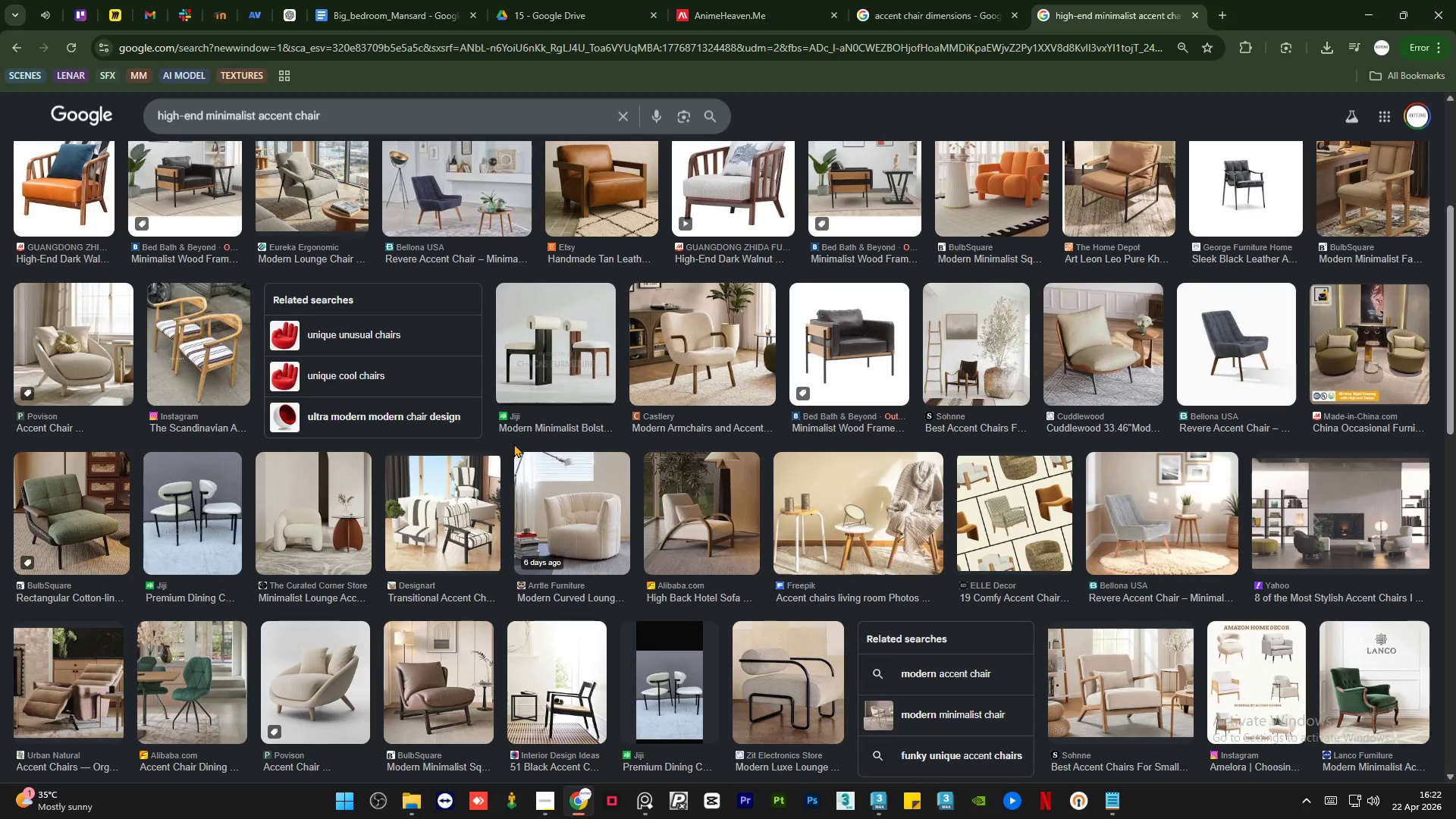 
scroll: coordinate [518, 450], scroll_direction: down, amount: 5.0
 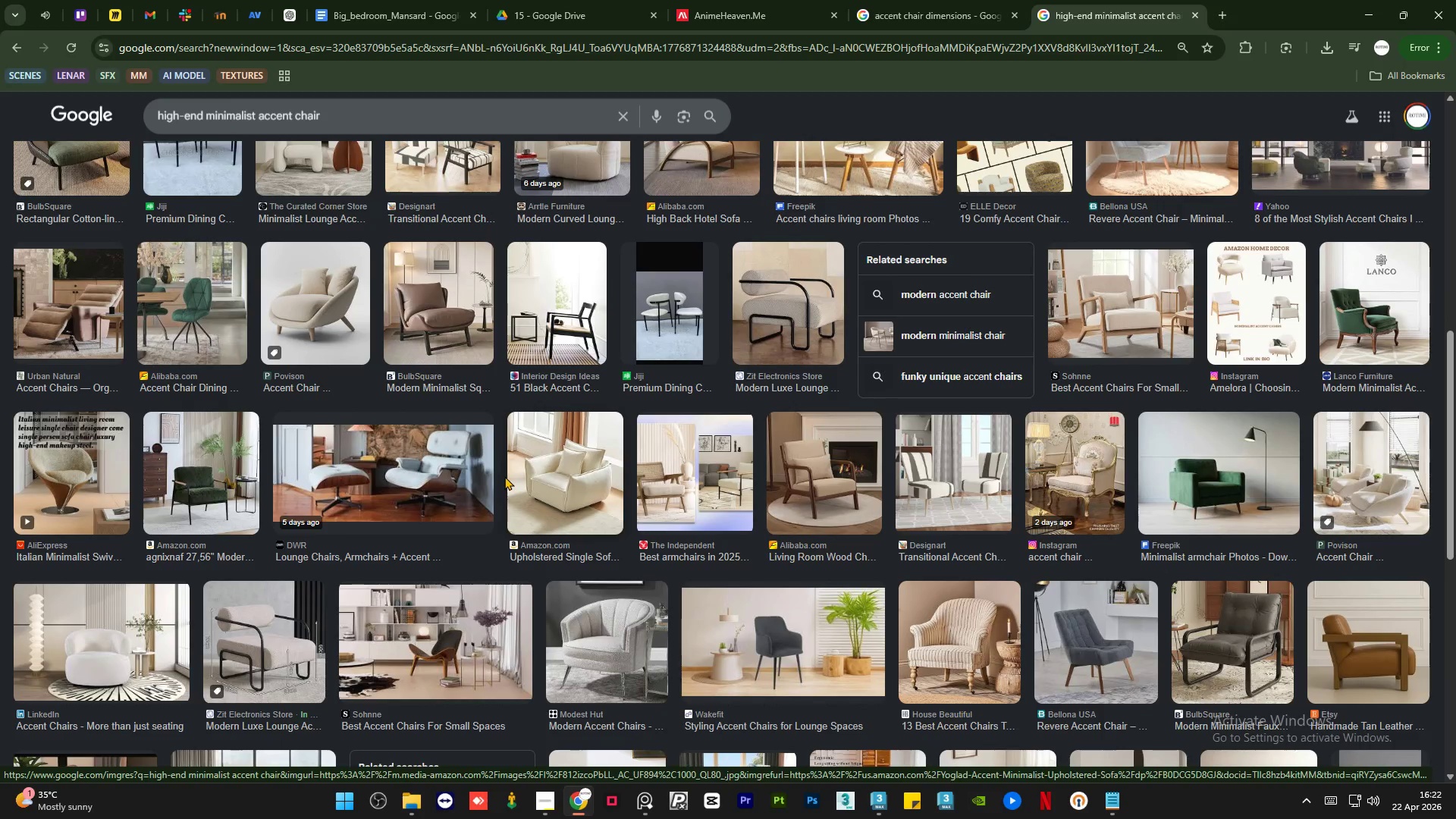 
left_click([536, 805])